 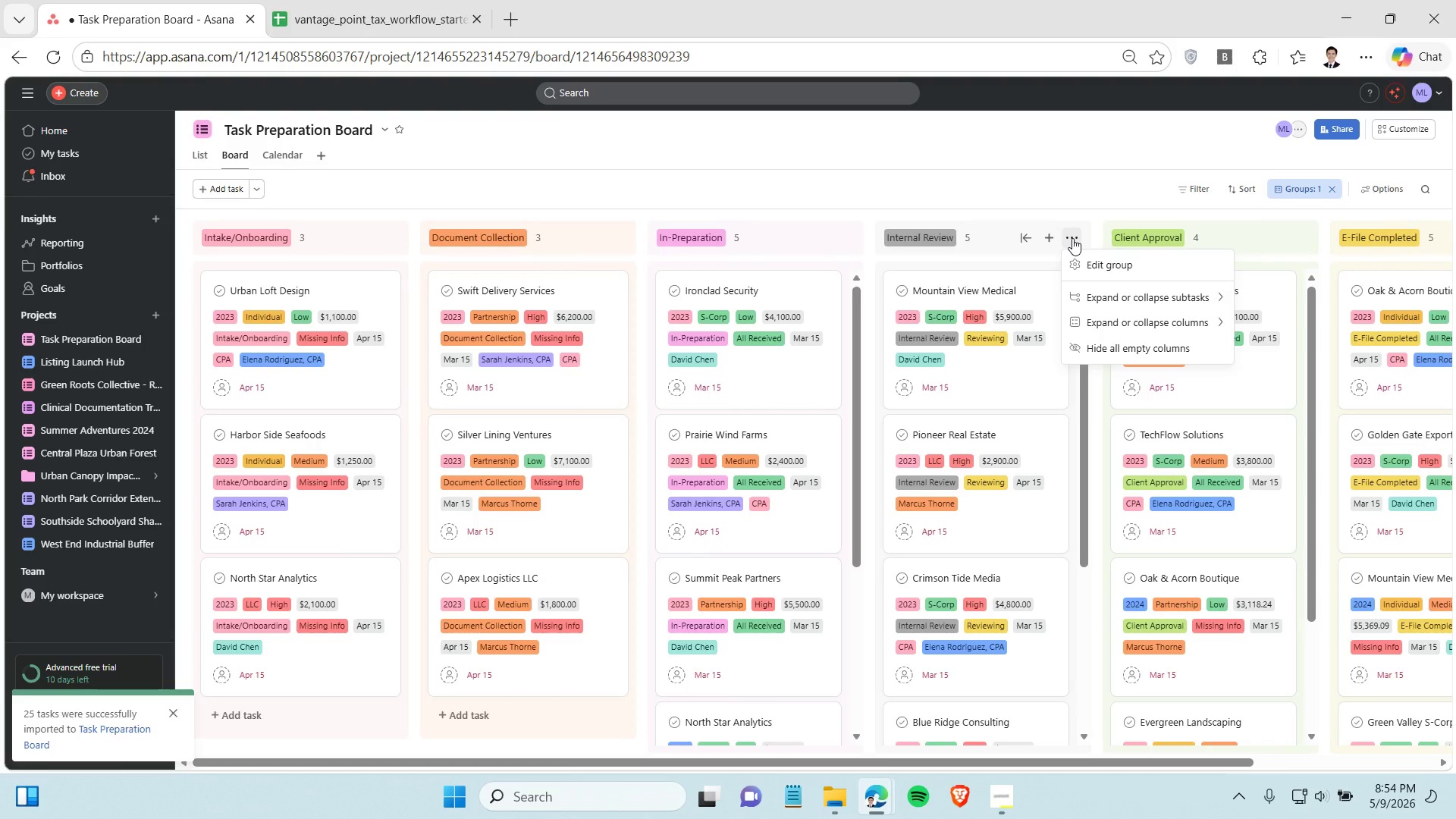 
left_click([1040, 188])
 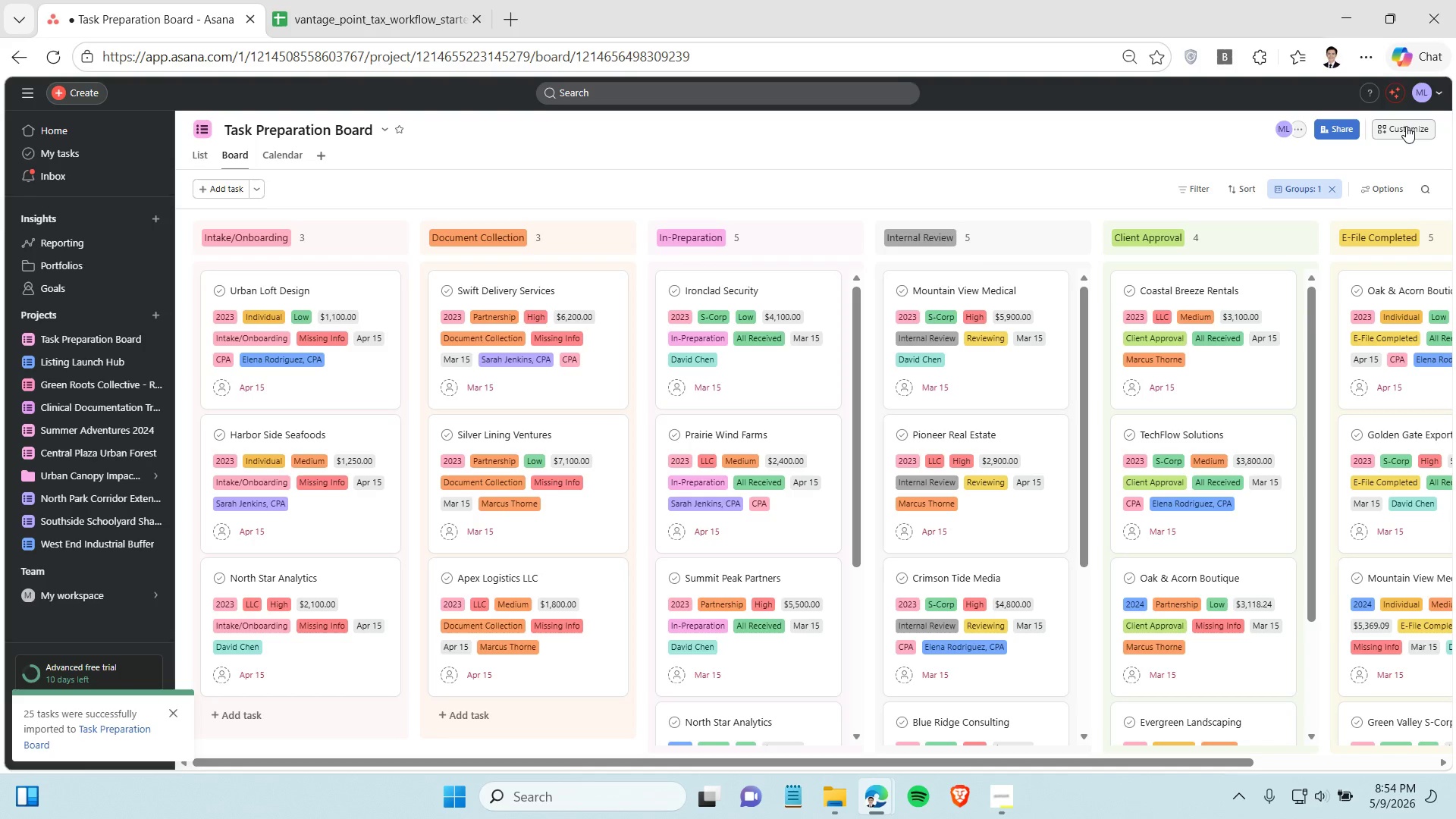 
left_click([1406, 126])
 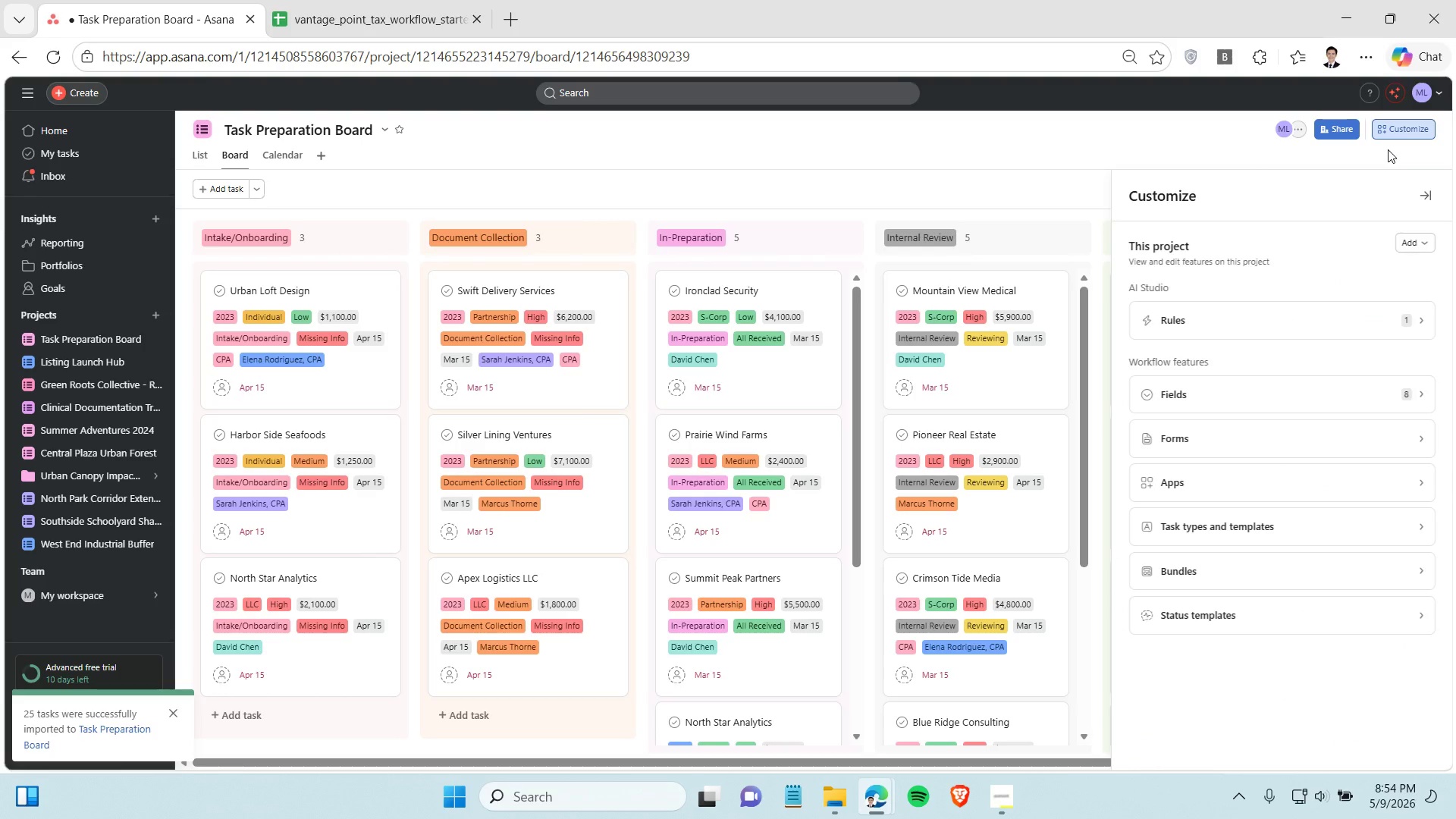 
left_click([1002, 184])
 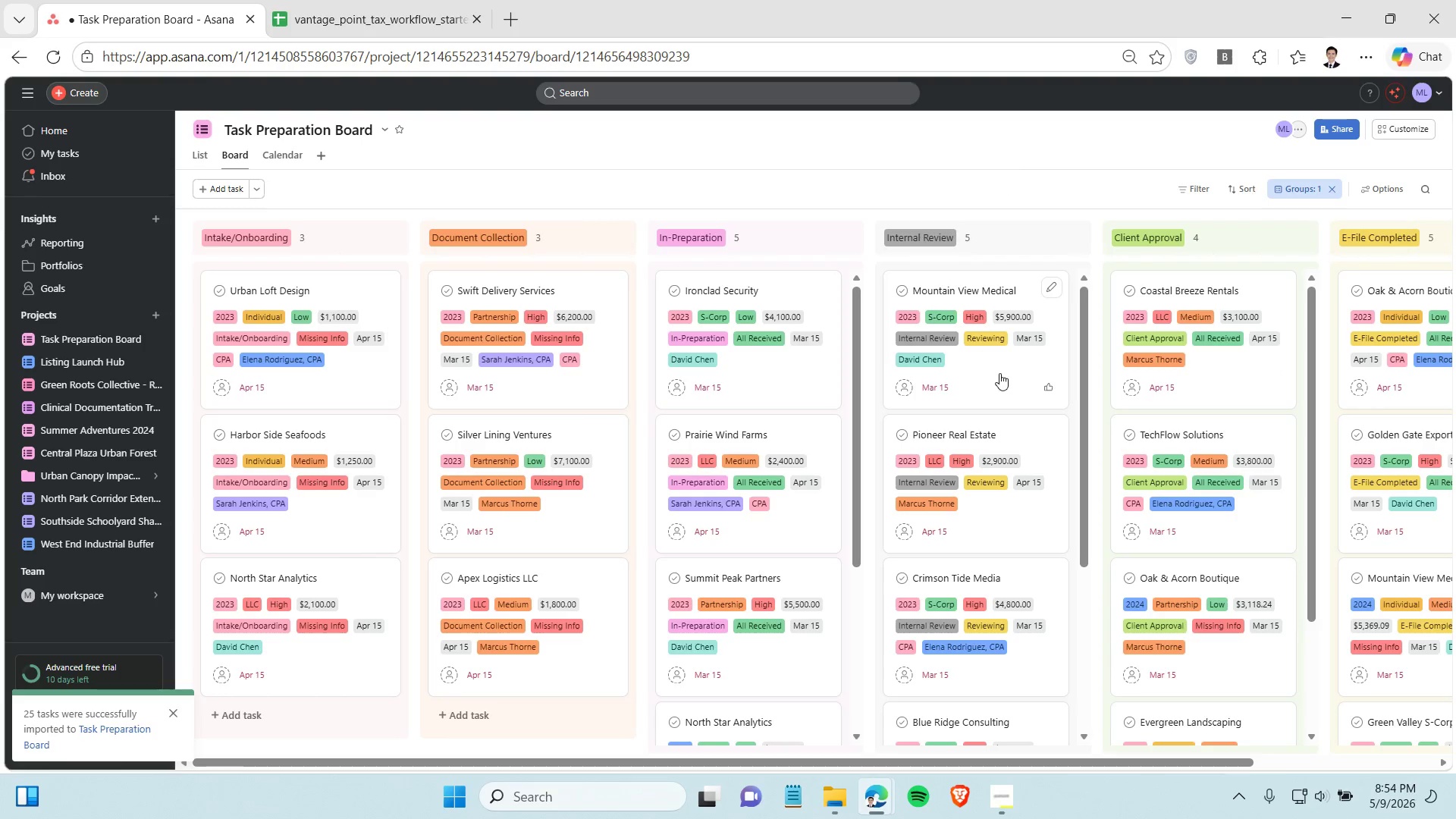 
left_click([1007, 384])
 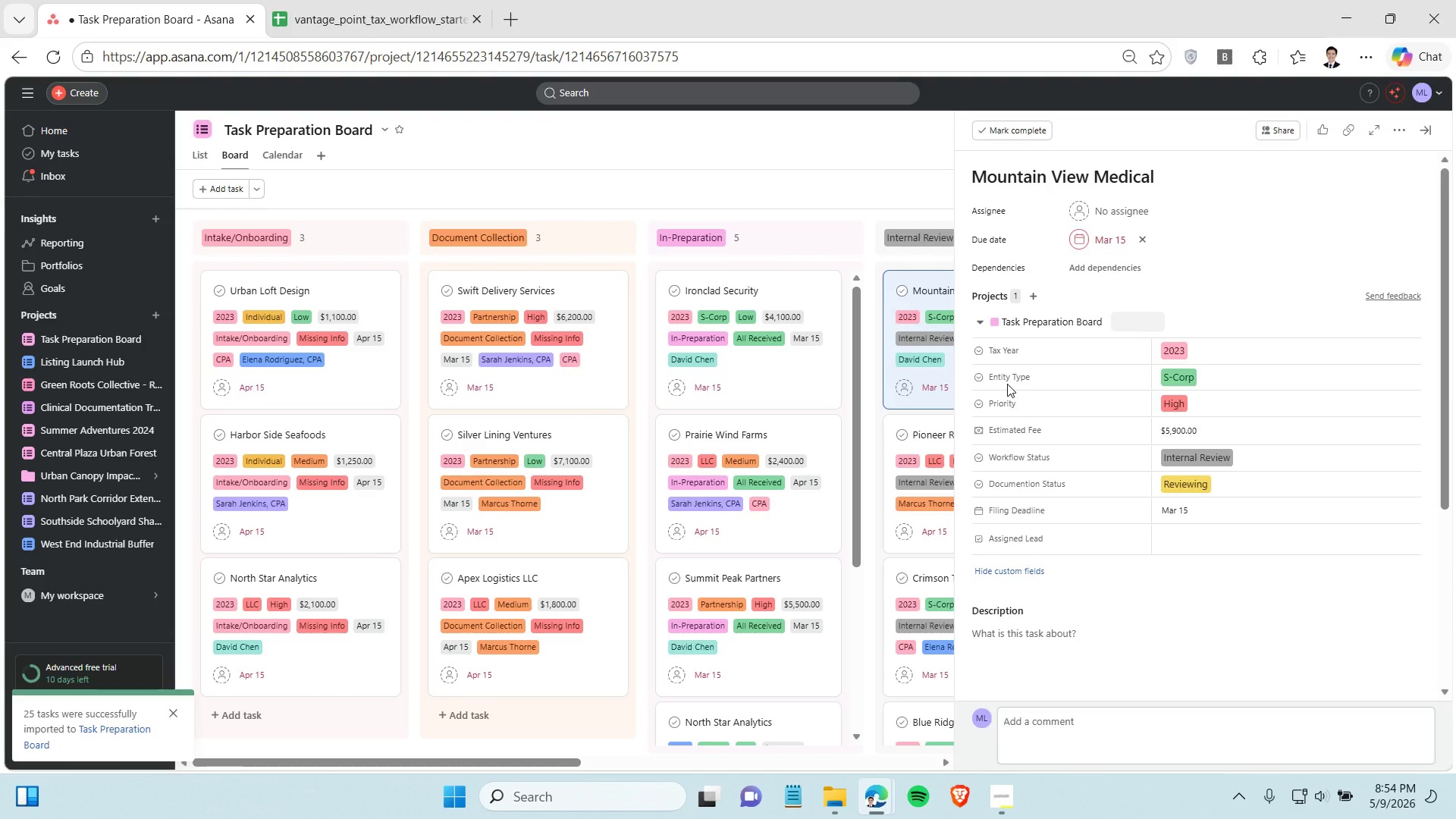 
left_click([1395, 129])
 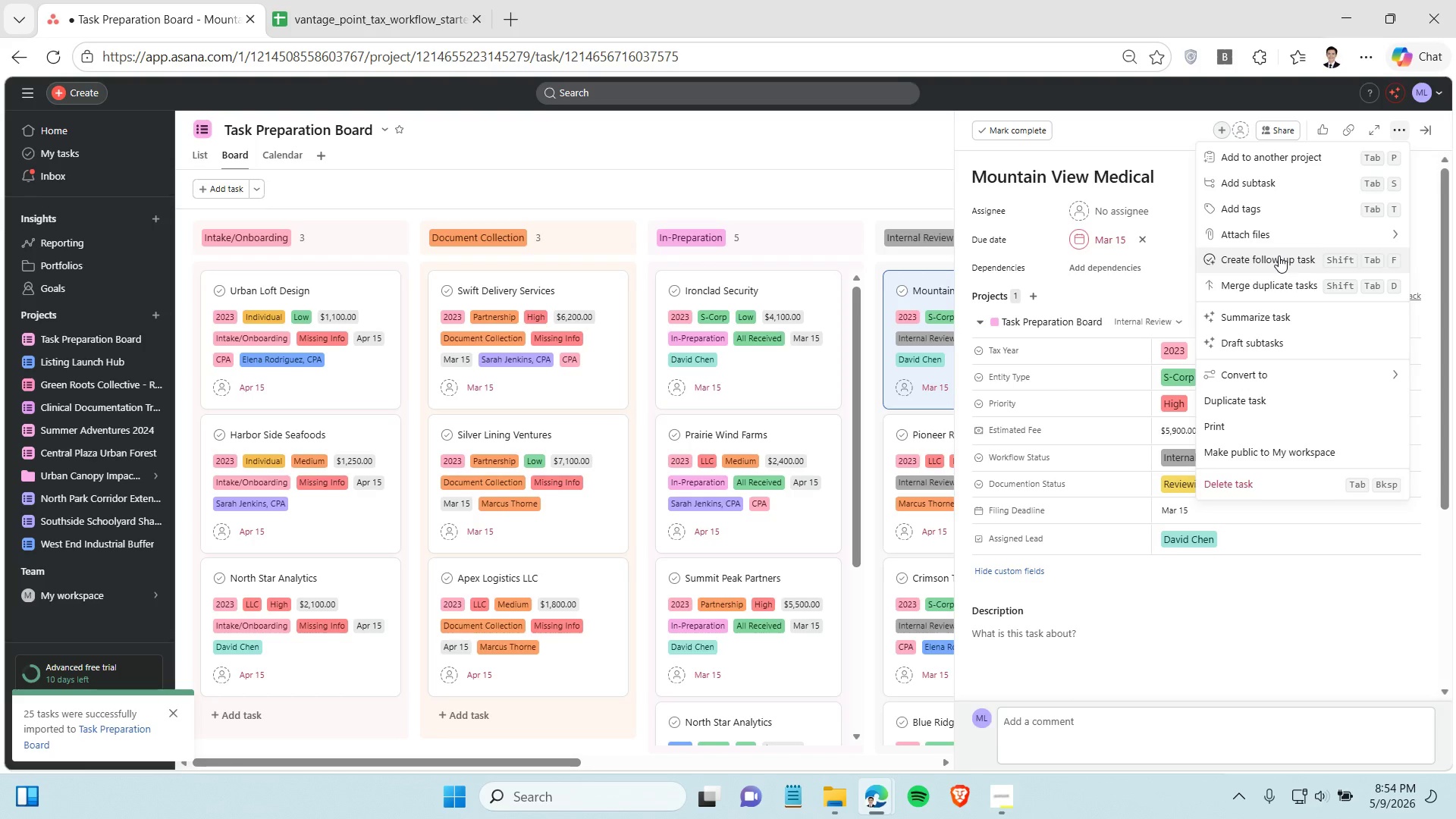 
left_click([1285, 201])
 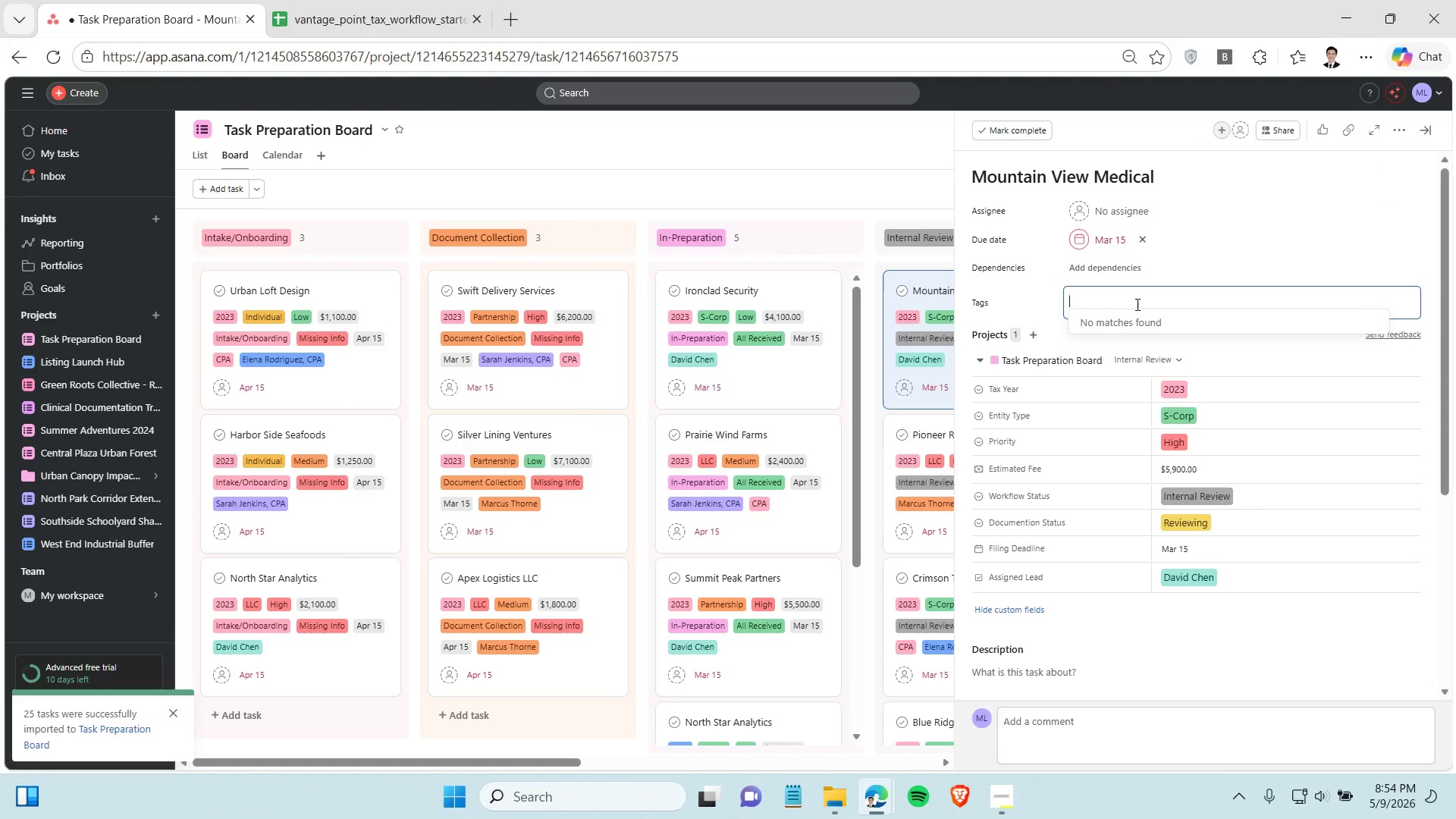 
type(rEADT)
key(Backspace)
key(Backspace)
key(Backspace)
key(Backspace)
key(Backspace)
key(Backspace)
key(Backspace)
type(Ready for CPA Review)
 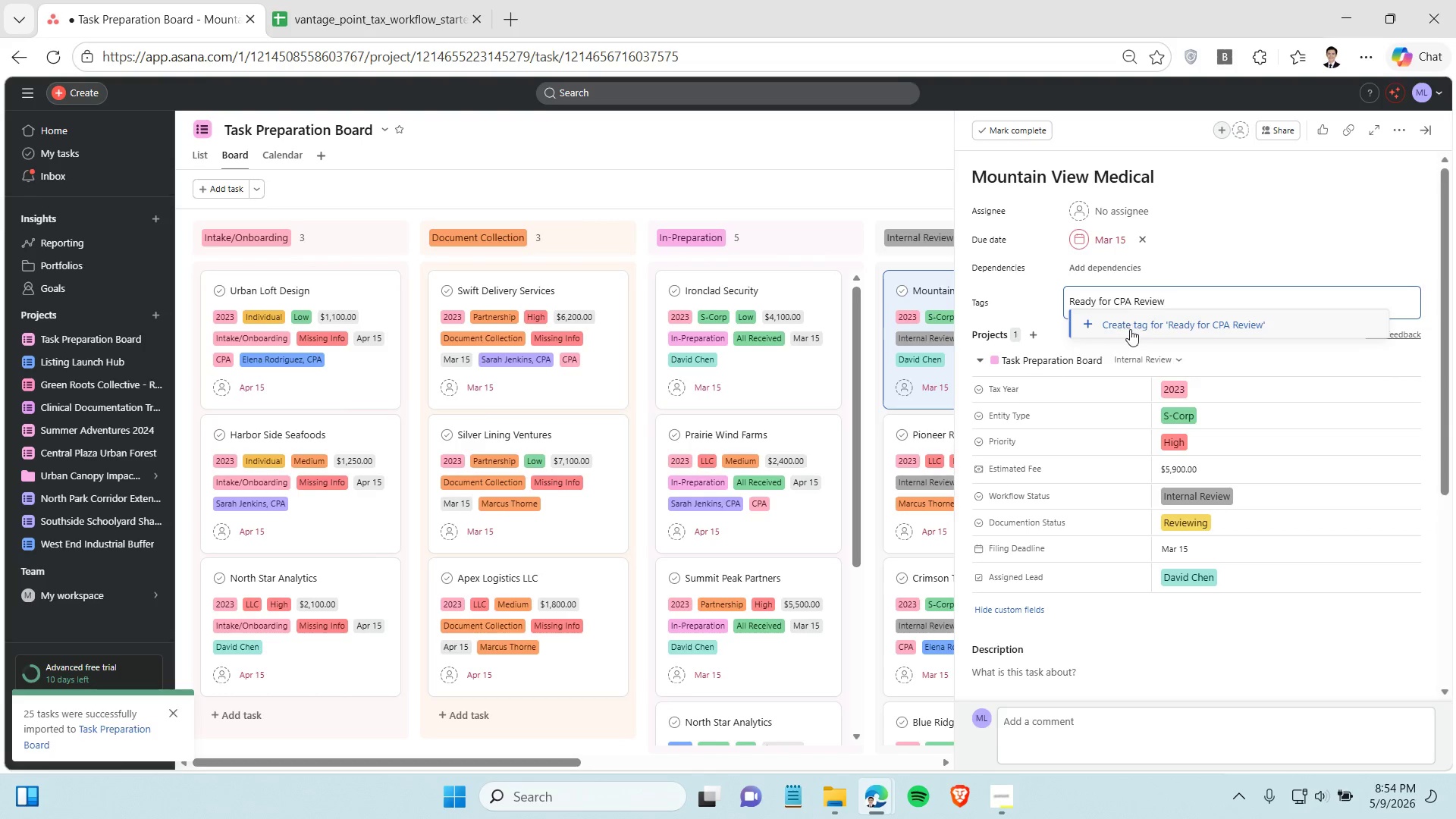 
left_click([1130, 327])
 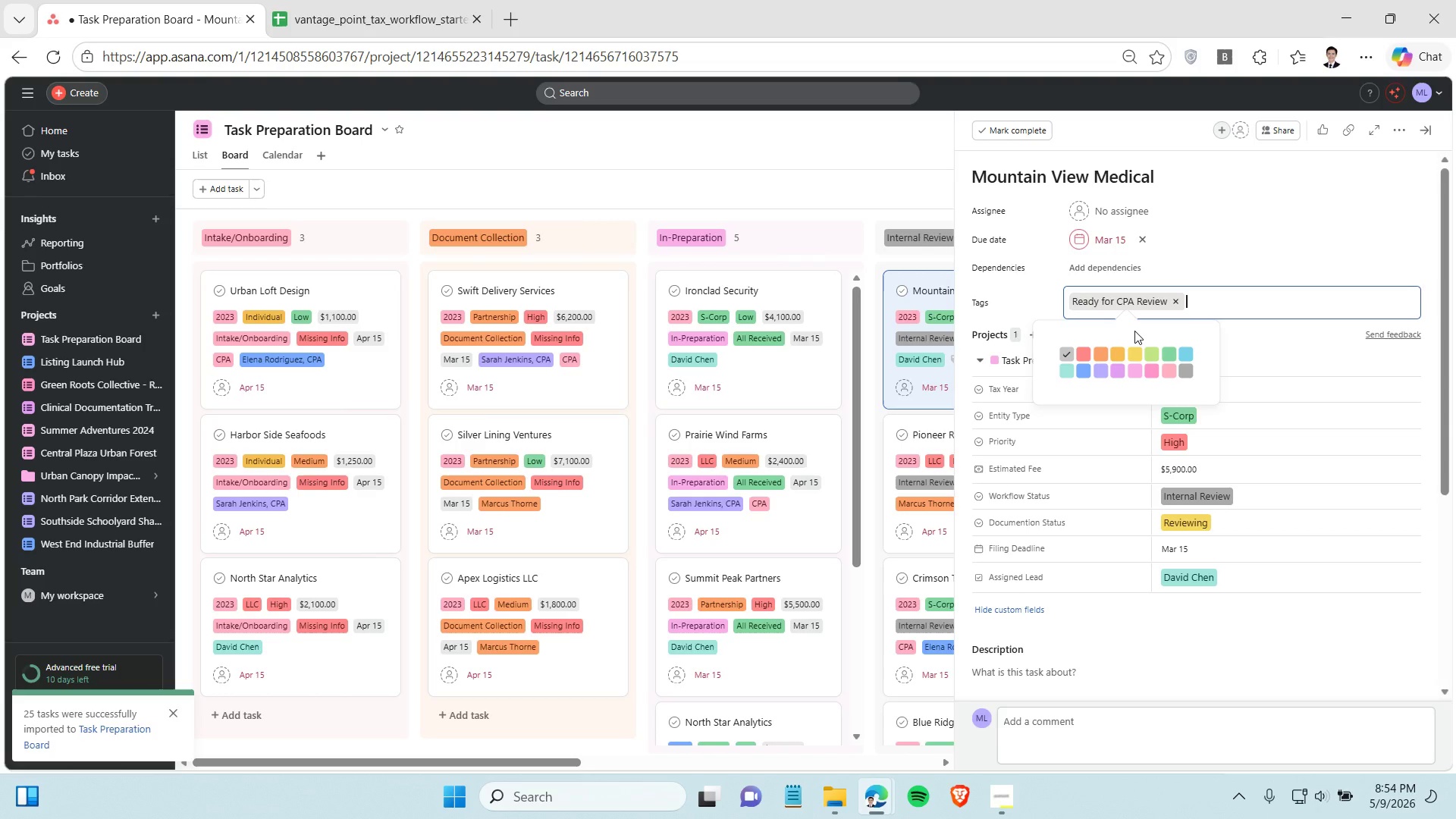 
wait(7.97)
 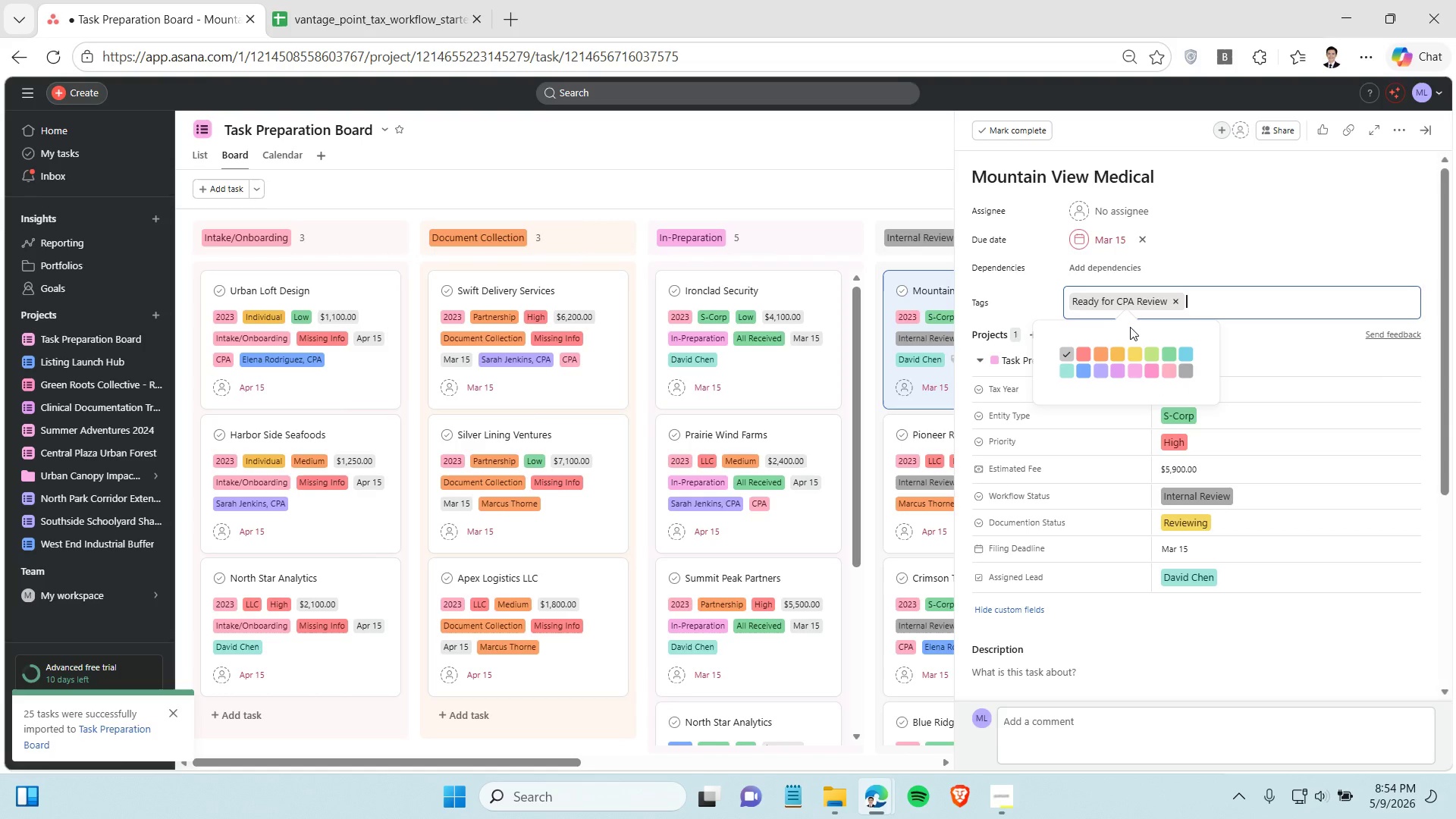 
left_click([1137, 350])
 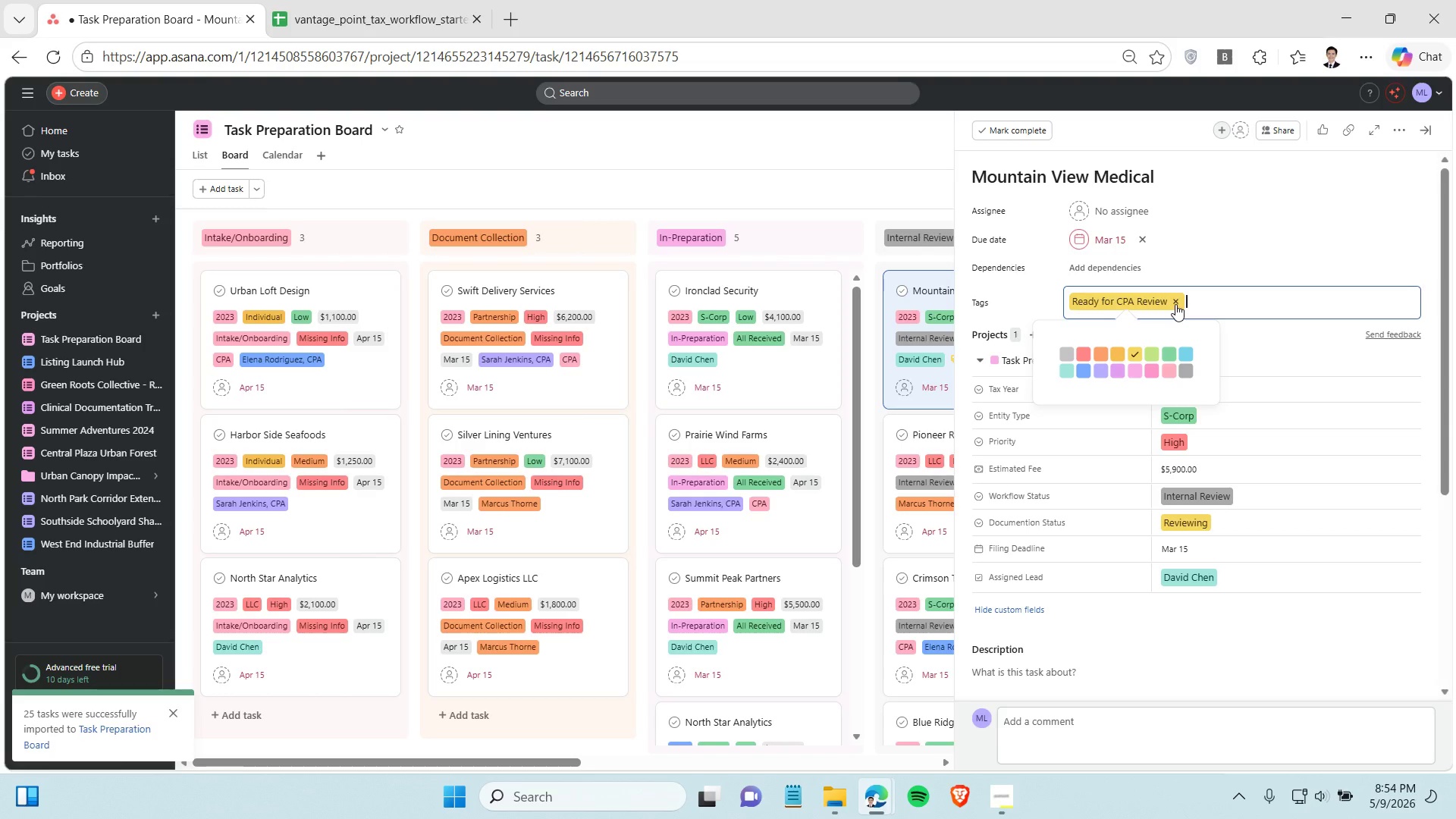 
left_click([1221, 240])
 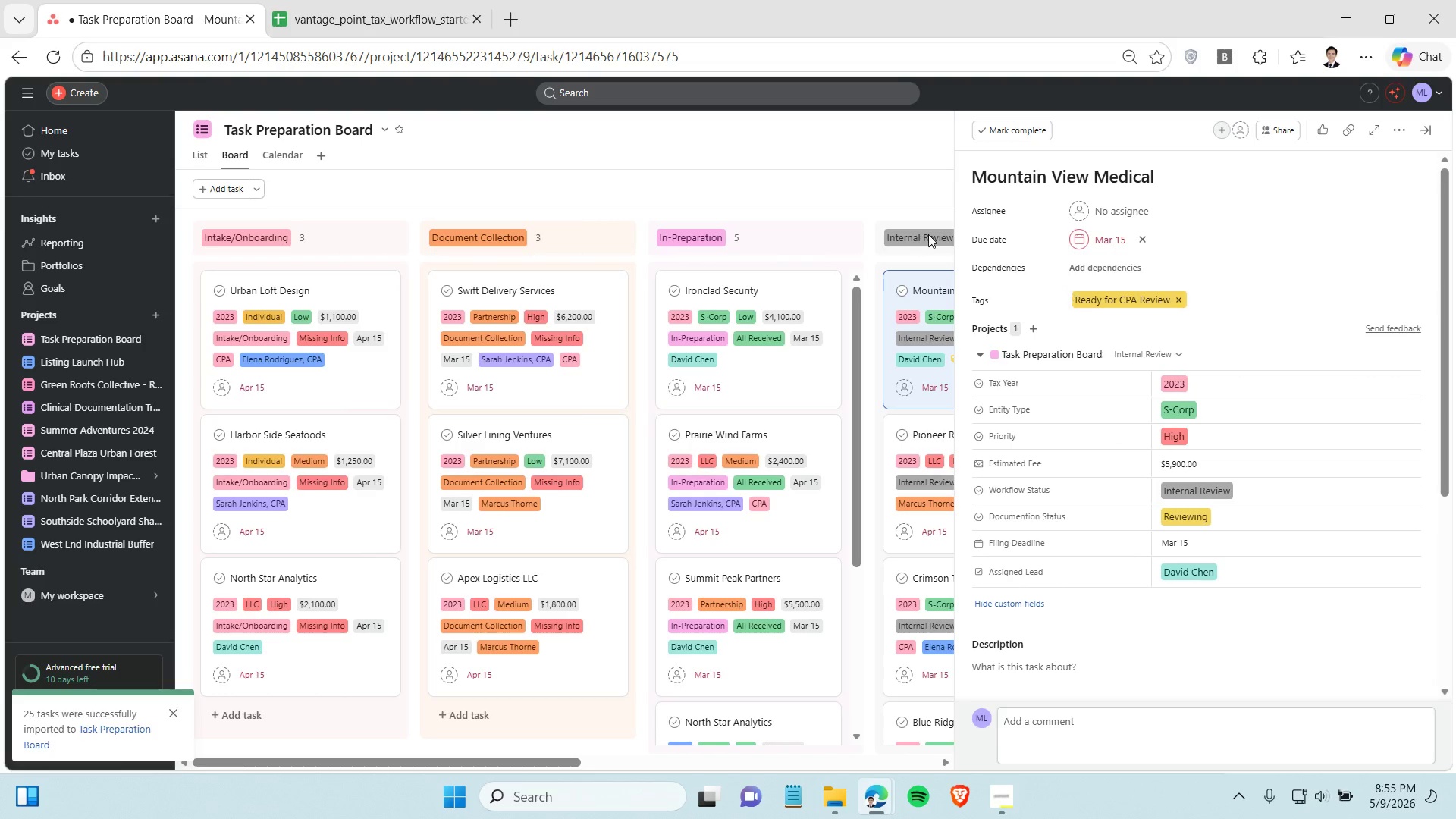 
left_click([899, 196])
 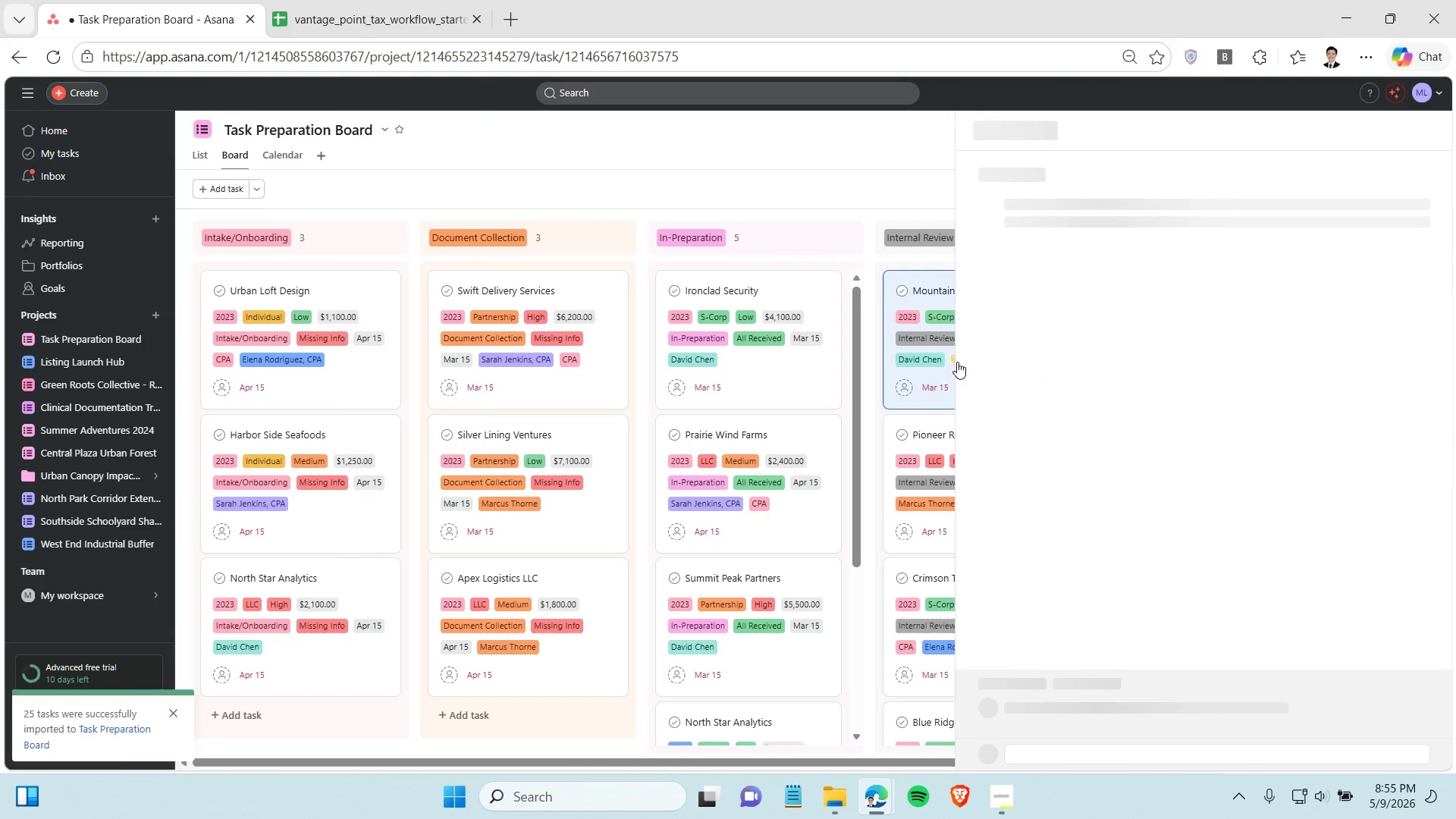 
wait(16.45)
 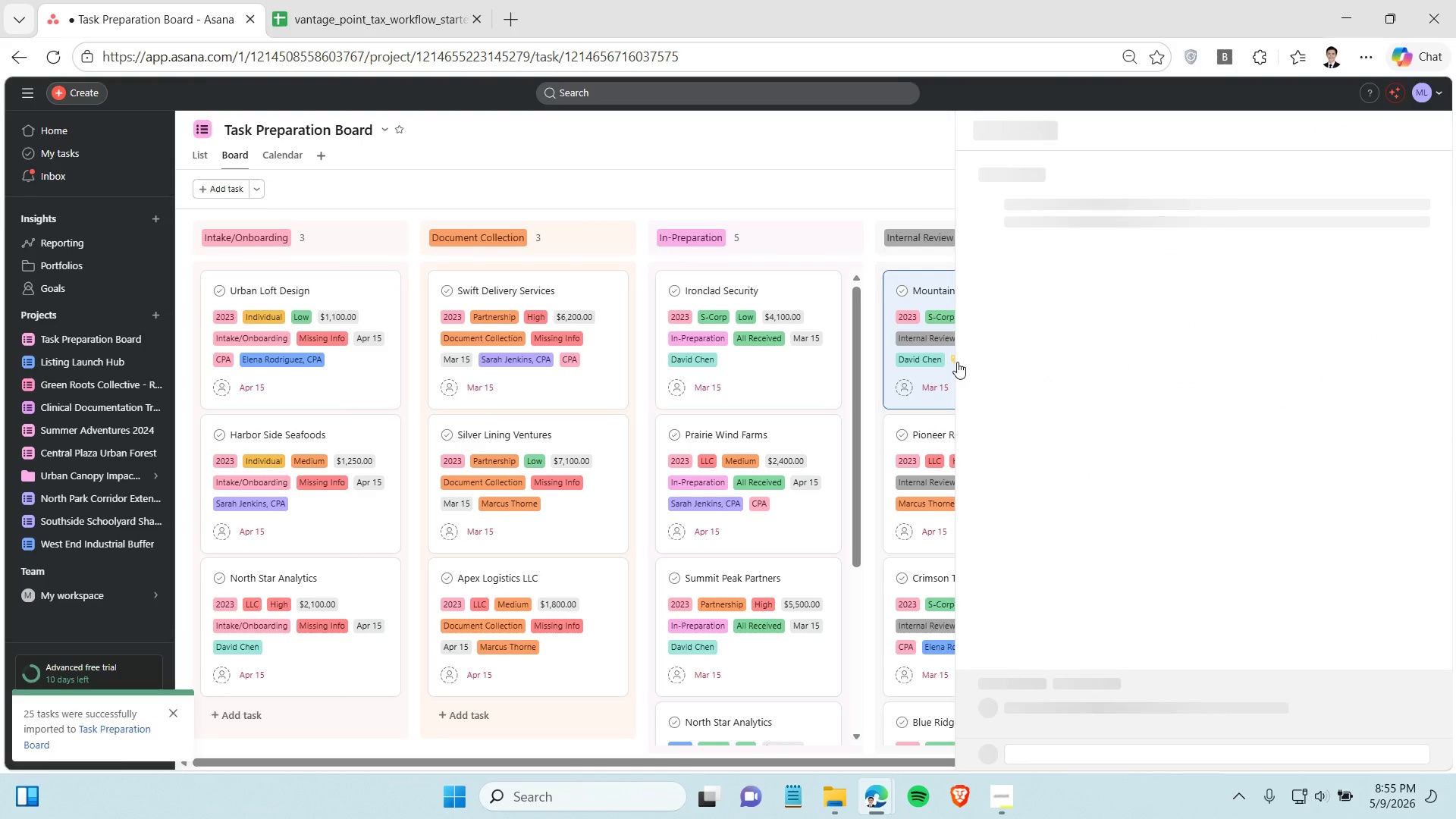 
left_click([864, 180])
 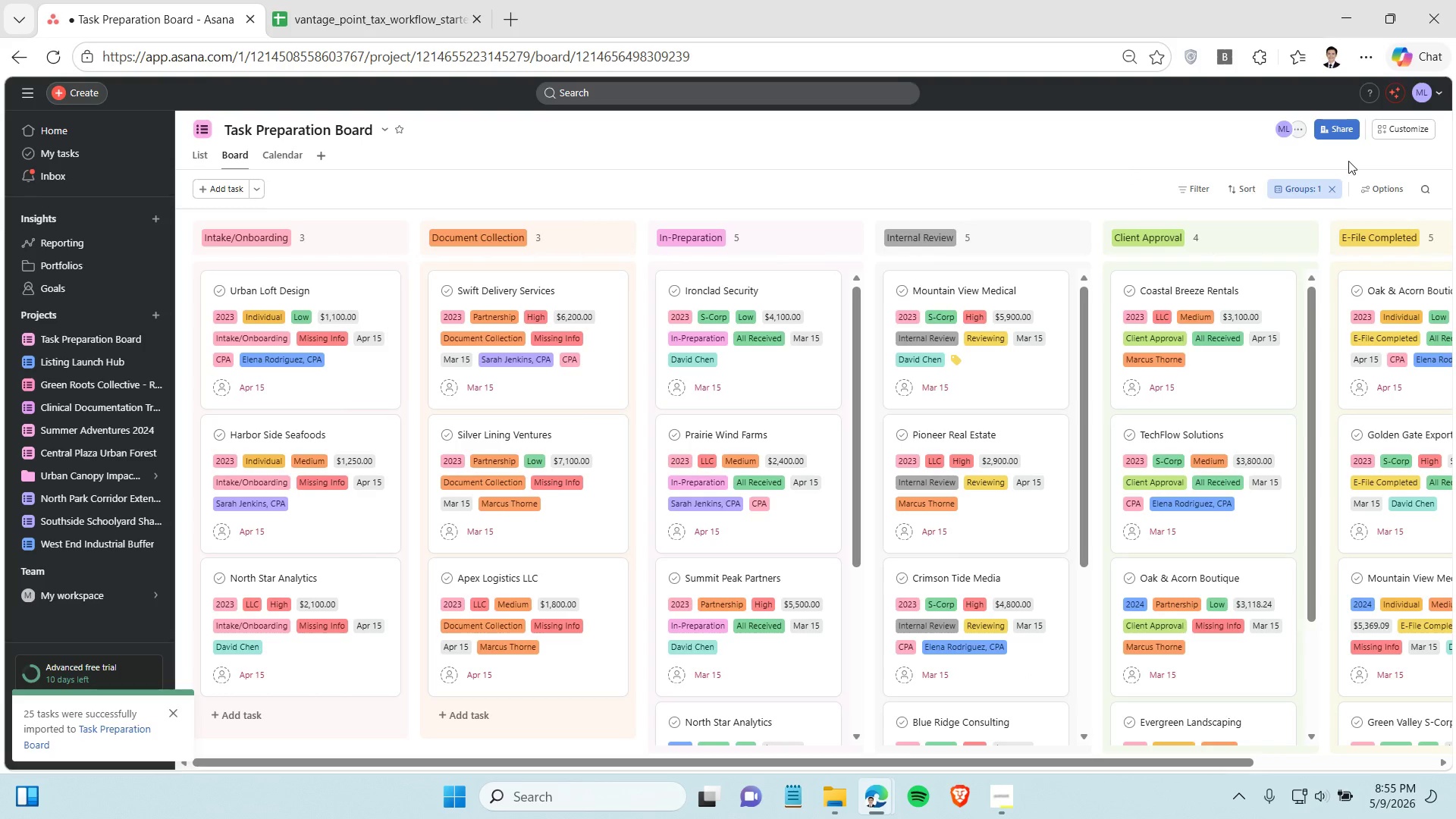 
left_click([1398, 128])
 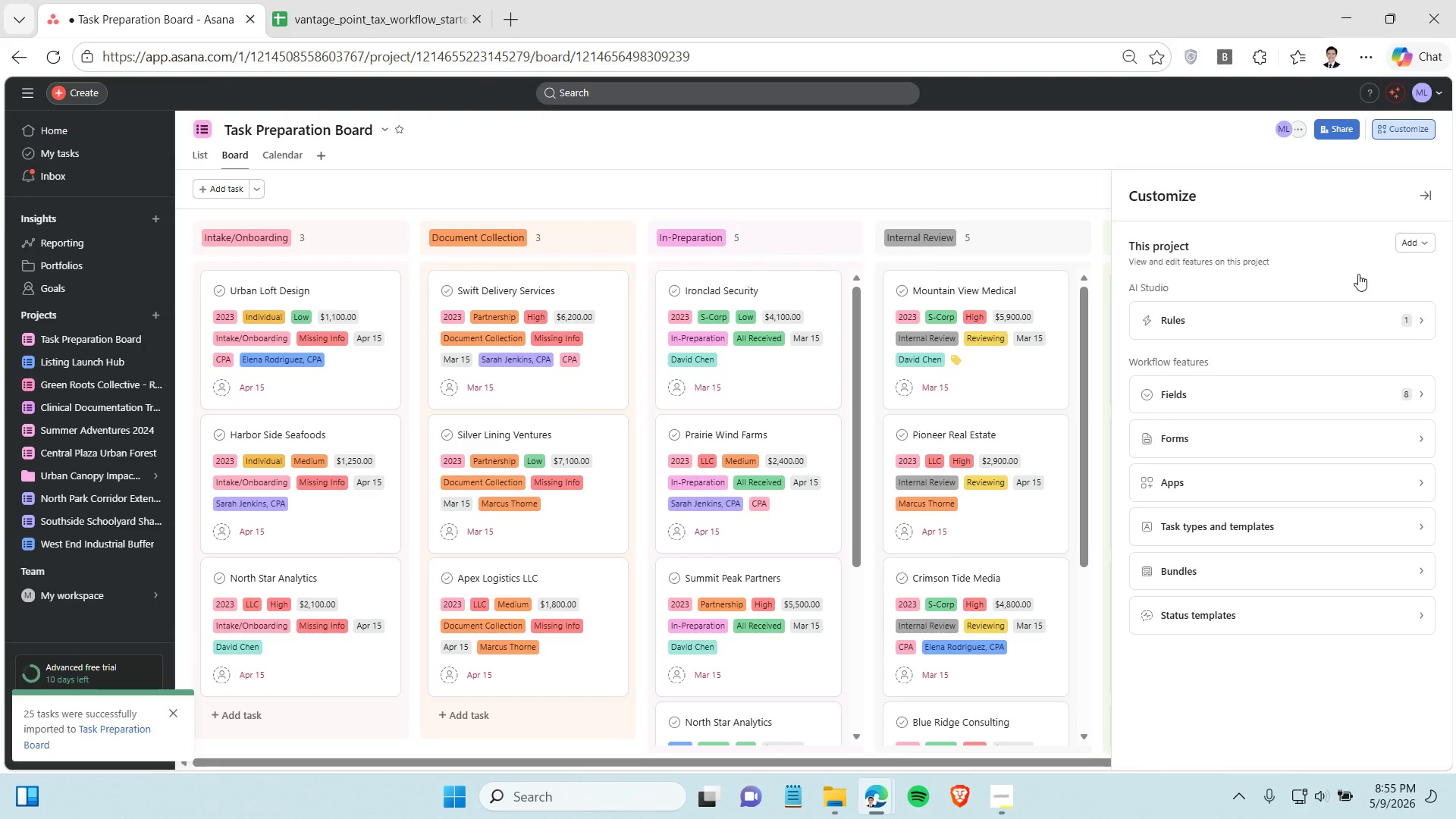 
left_click([1364, 318])
 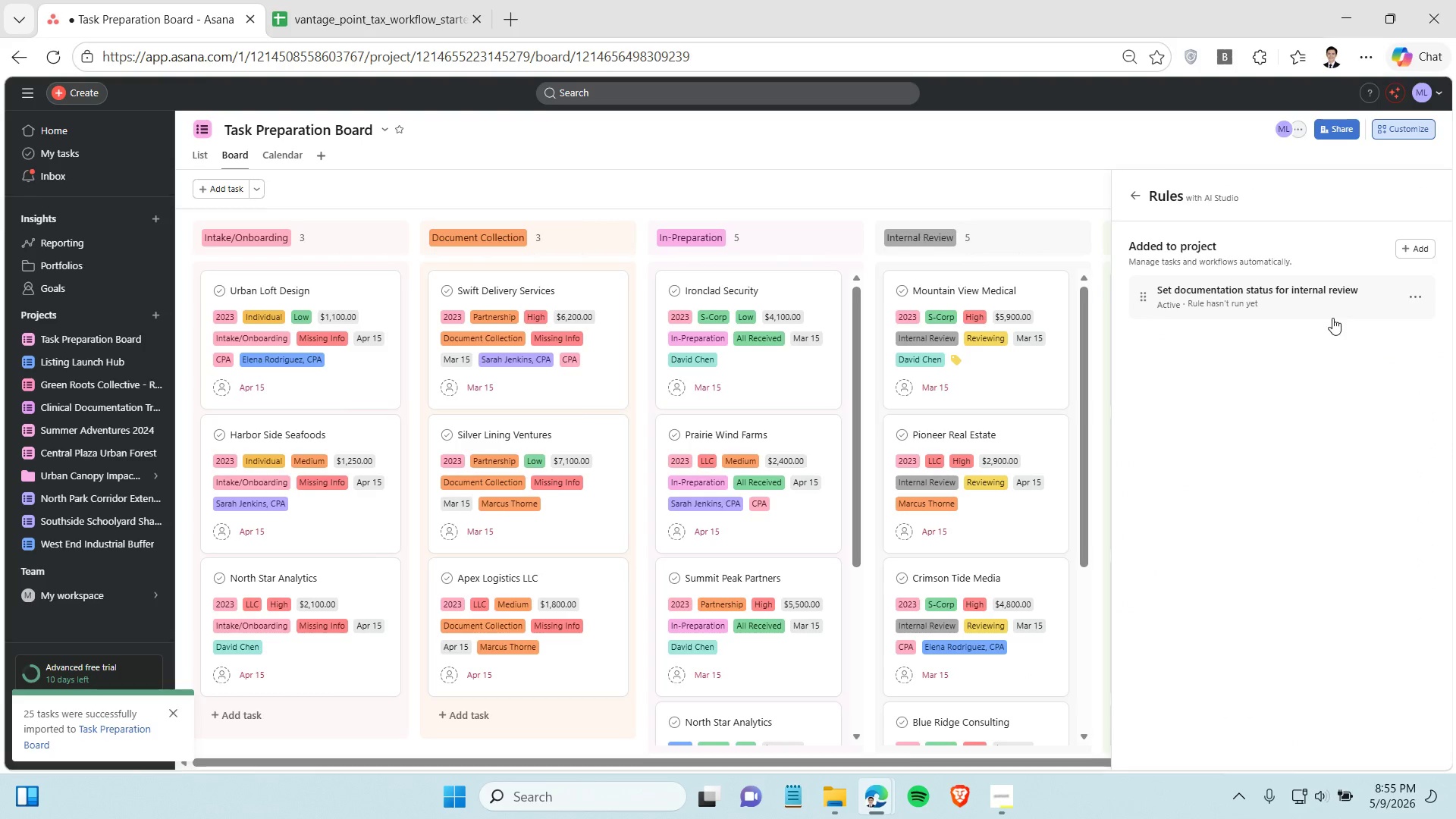 
left_click([1316, 301])
 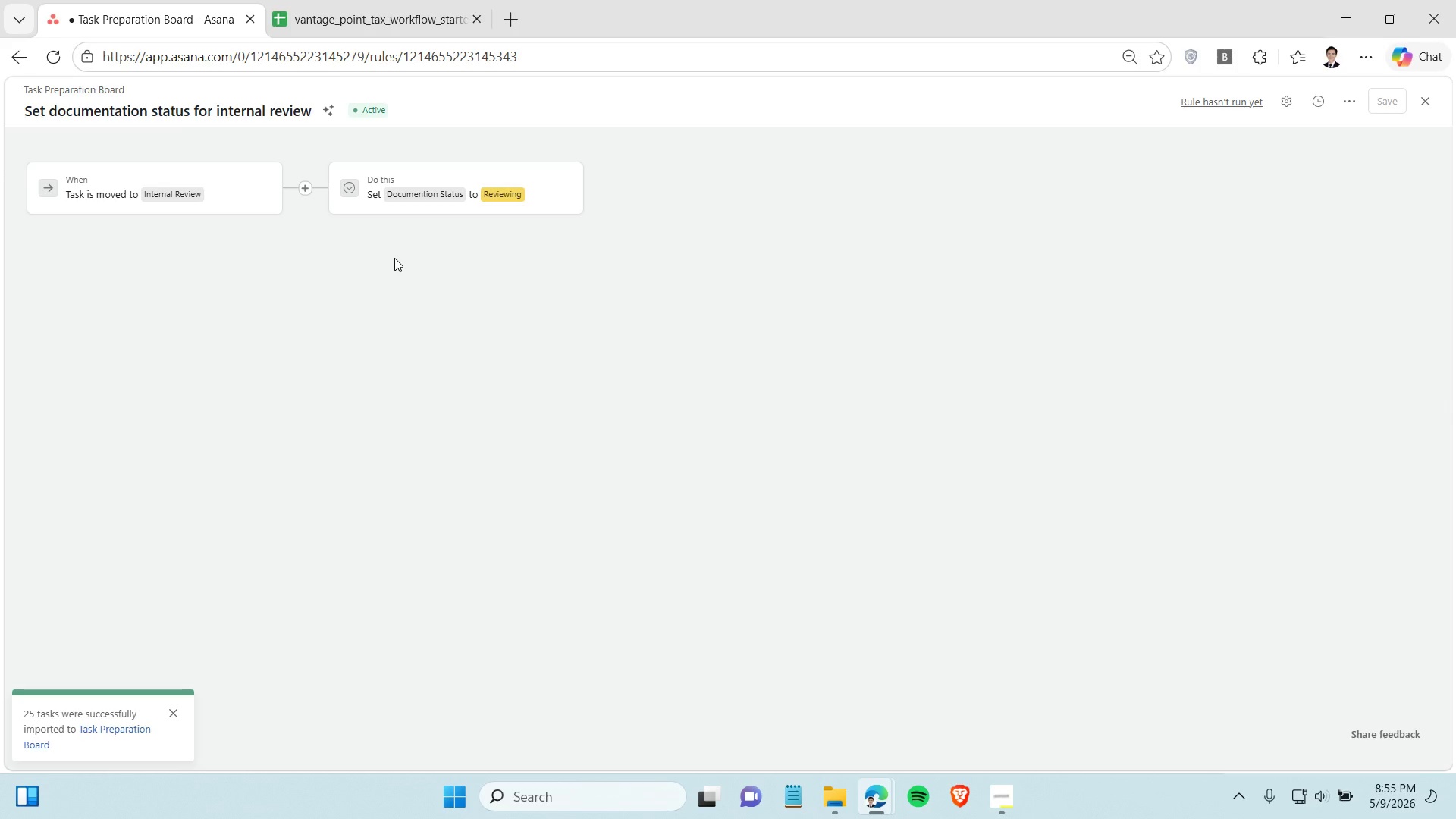 
left_click([457, 215])